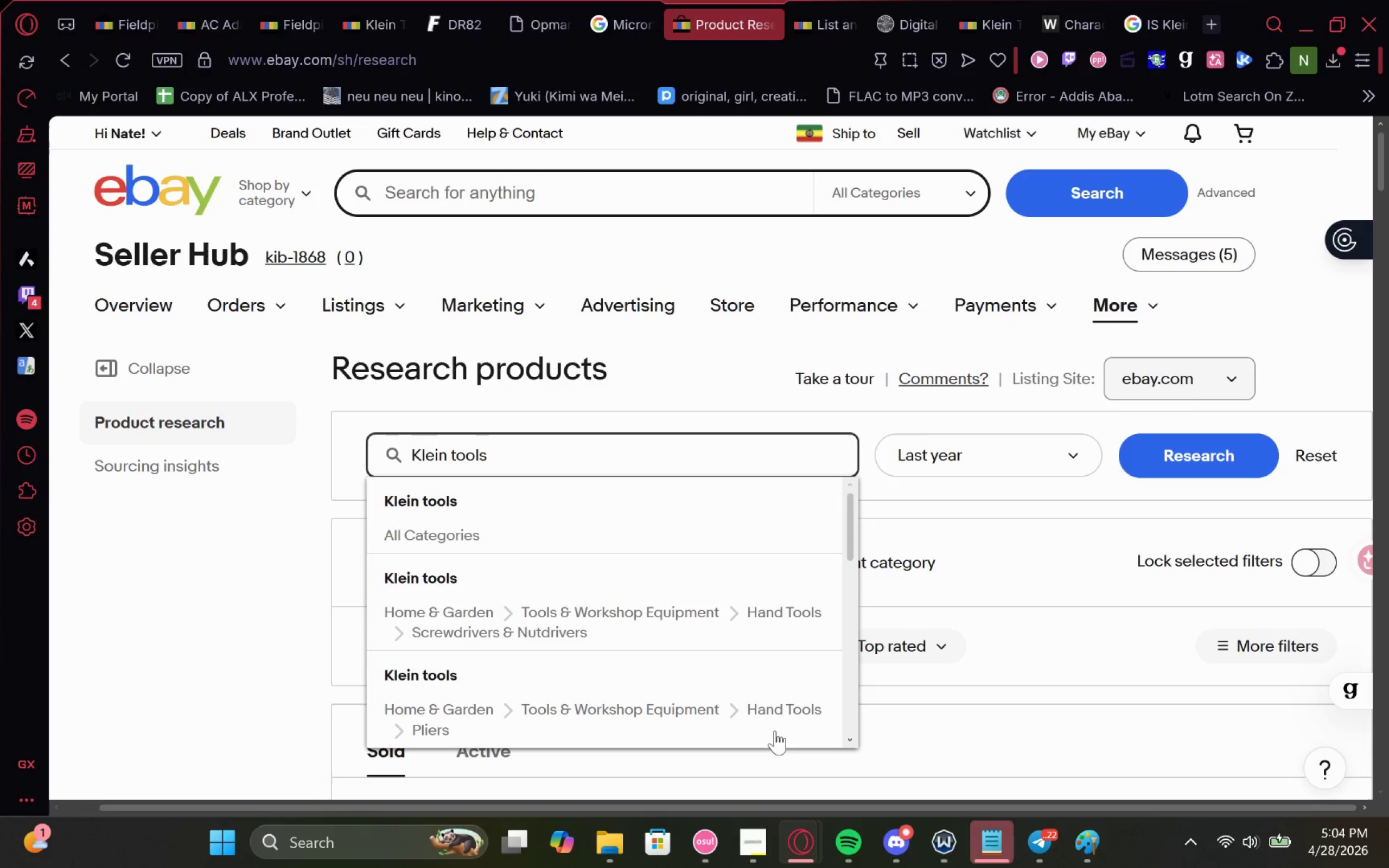 
type(Hvec)
key(Backspace)
key(Backspace)
type(av)
key(Backspace)
type(c)
 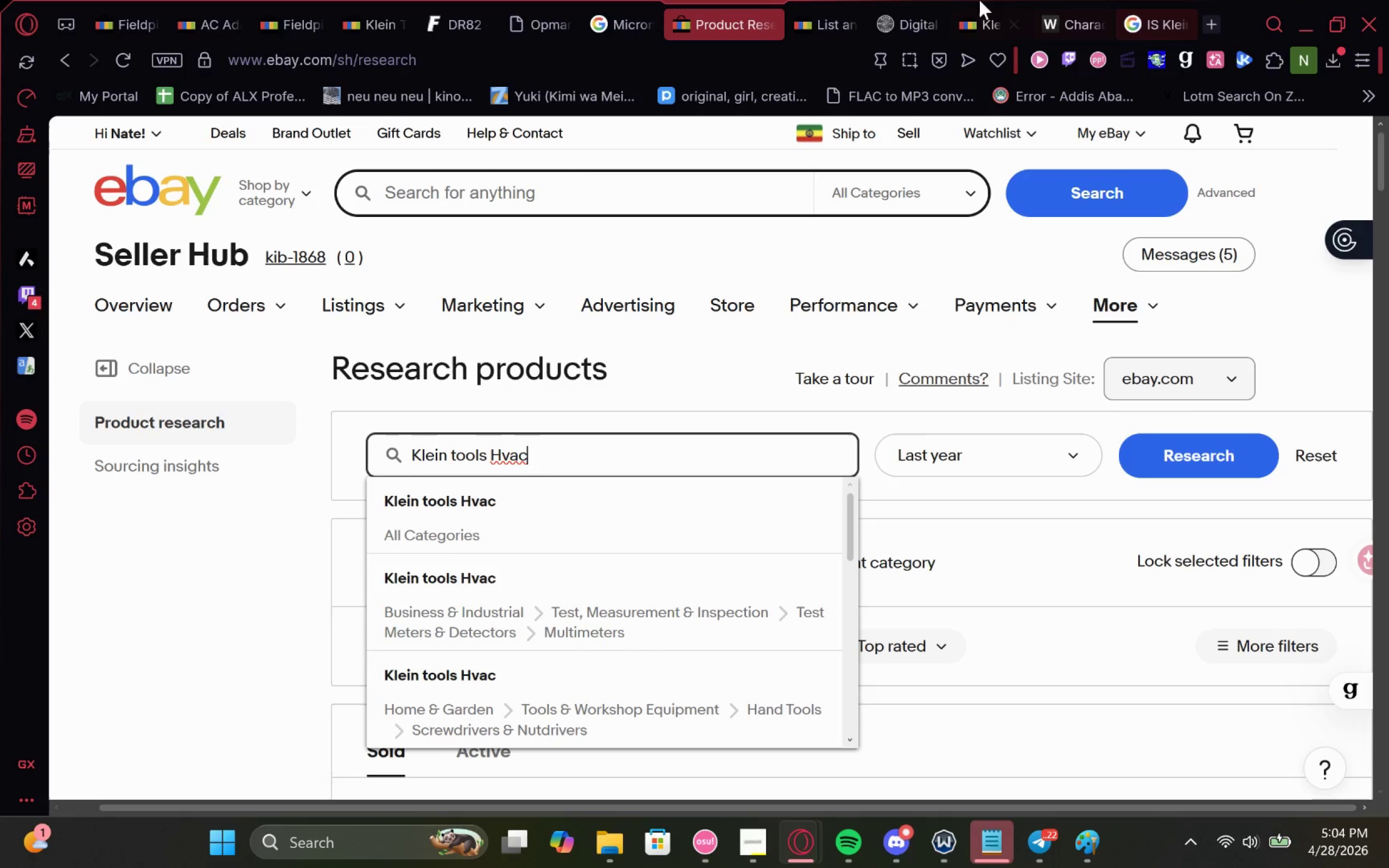 
mouse_move([985, 16])
 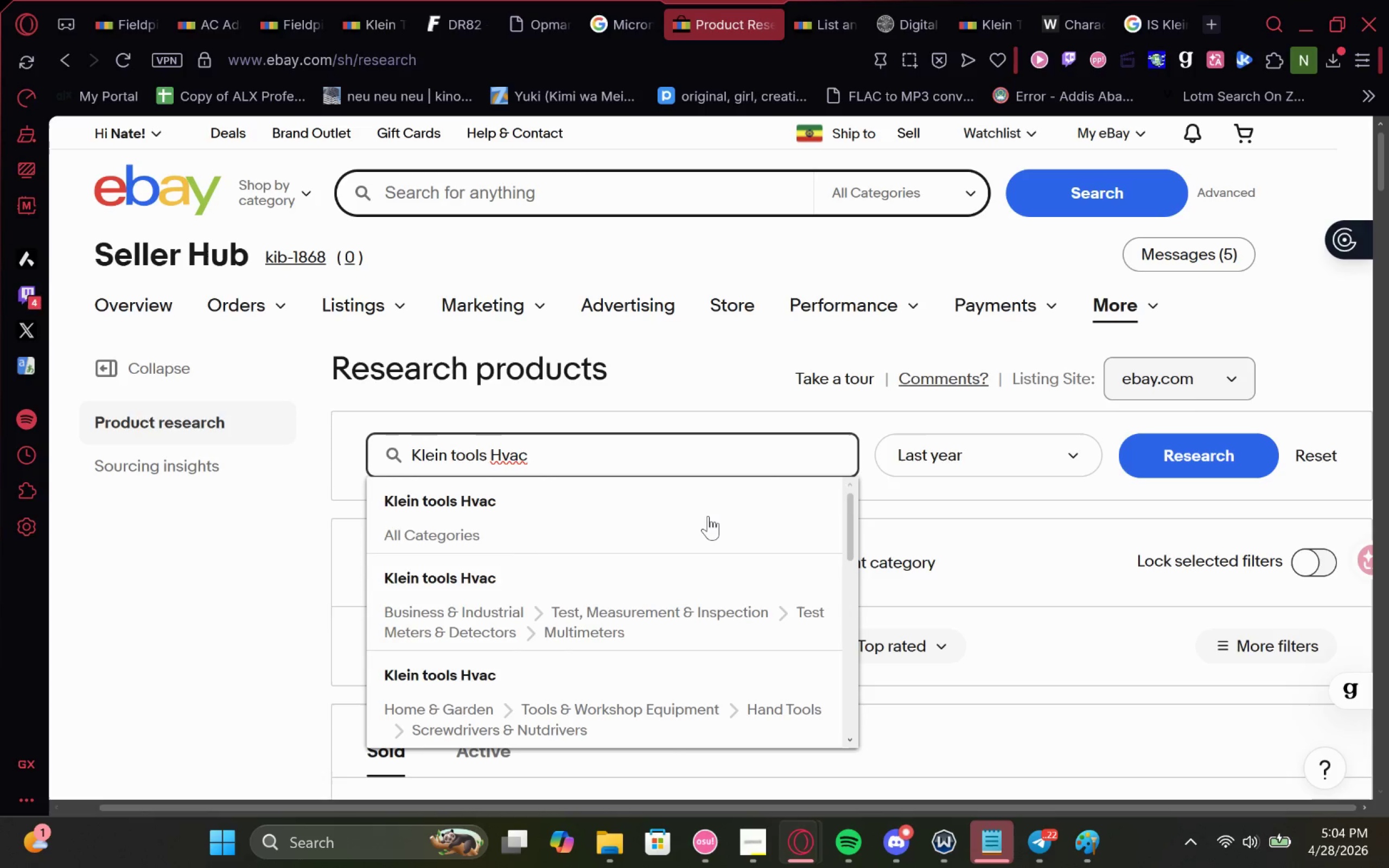 
key(Backspace)
 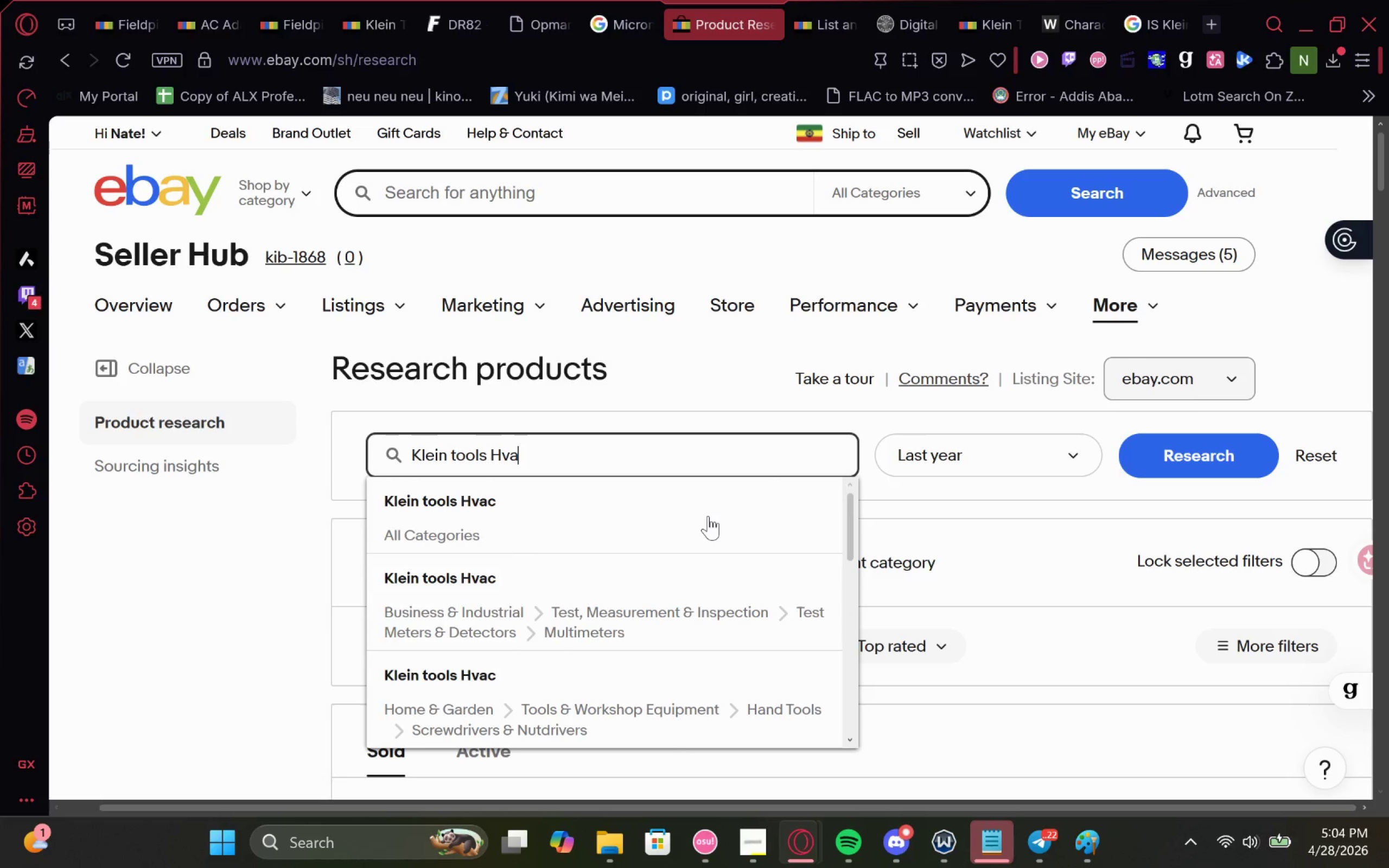 
key(Backspace)
 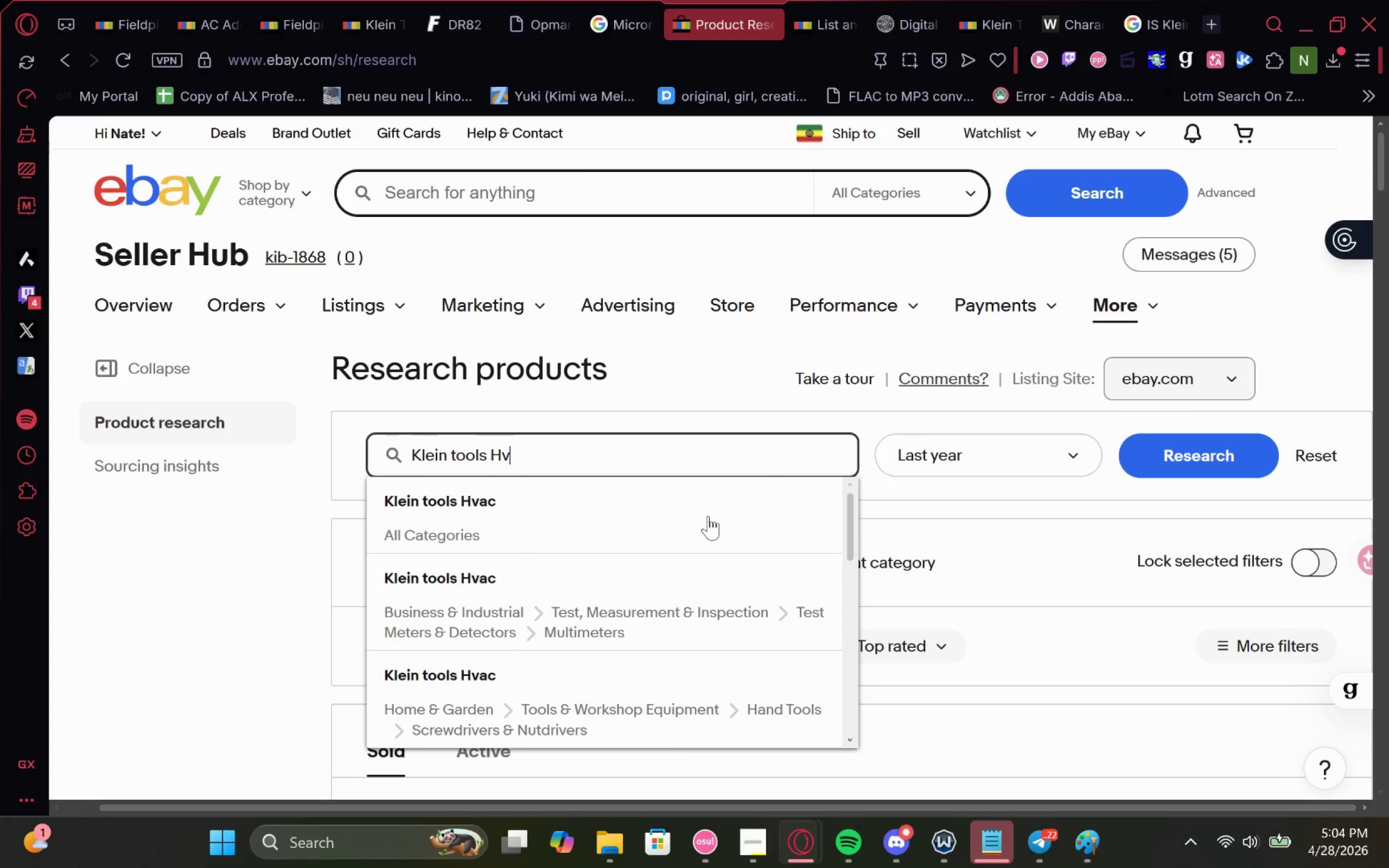 
key(Backspace)
 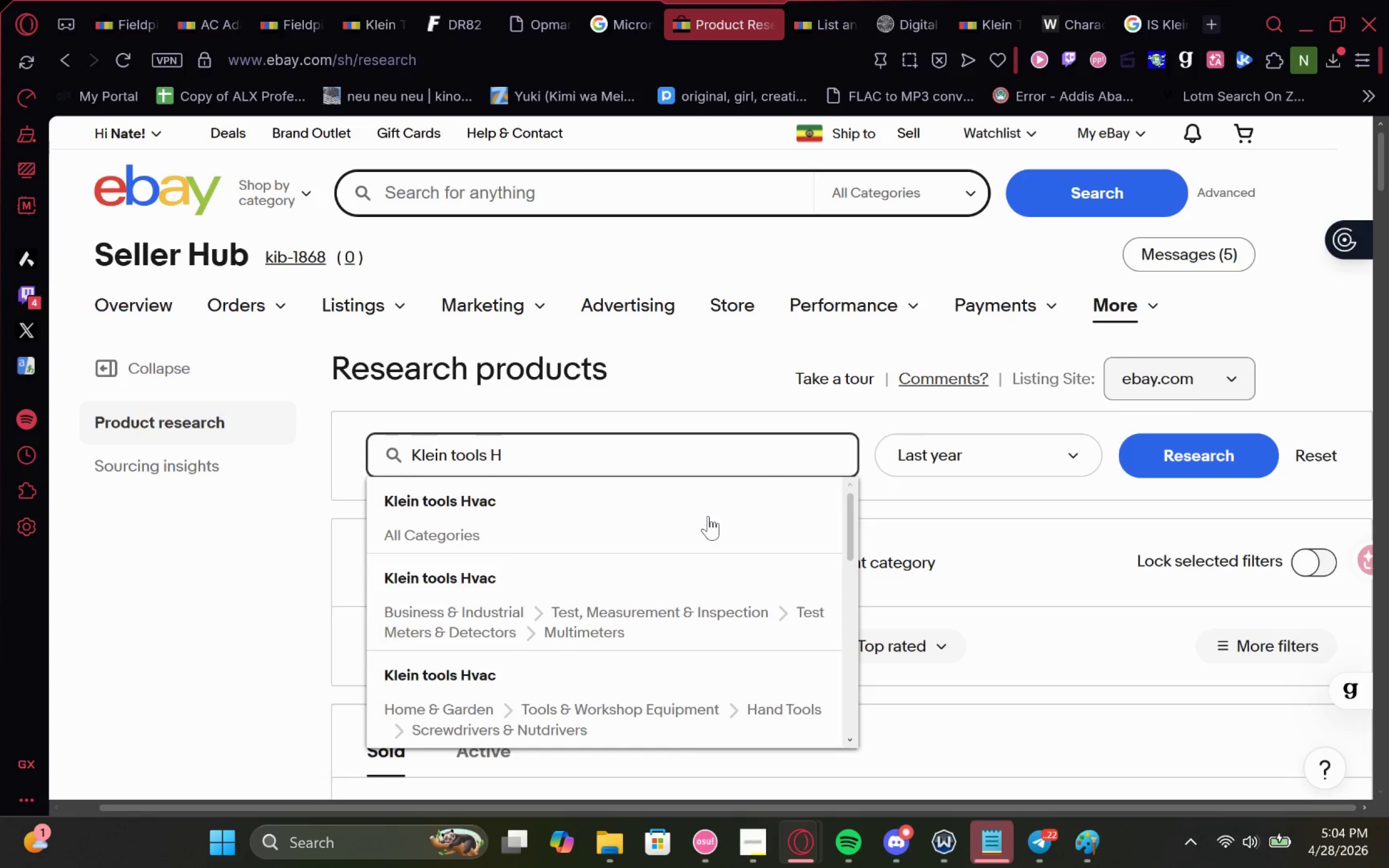 
key(Backspace)
 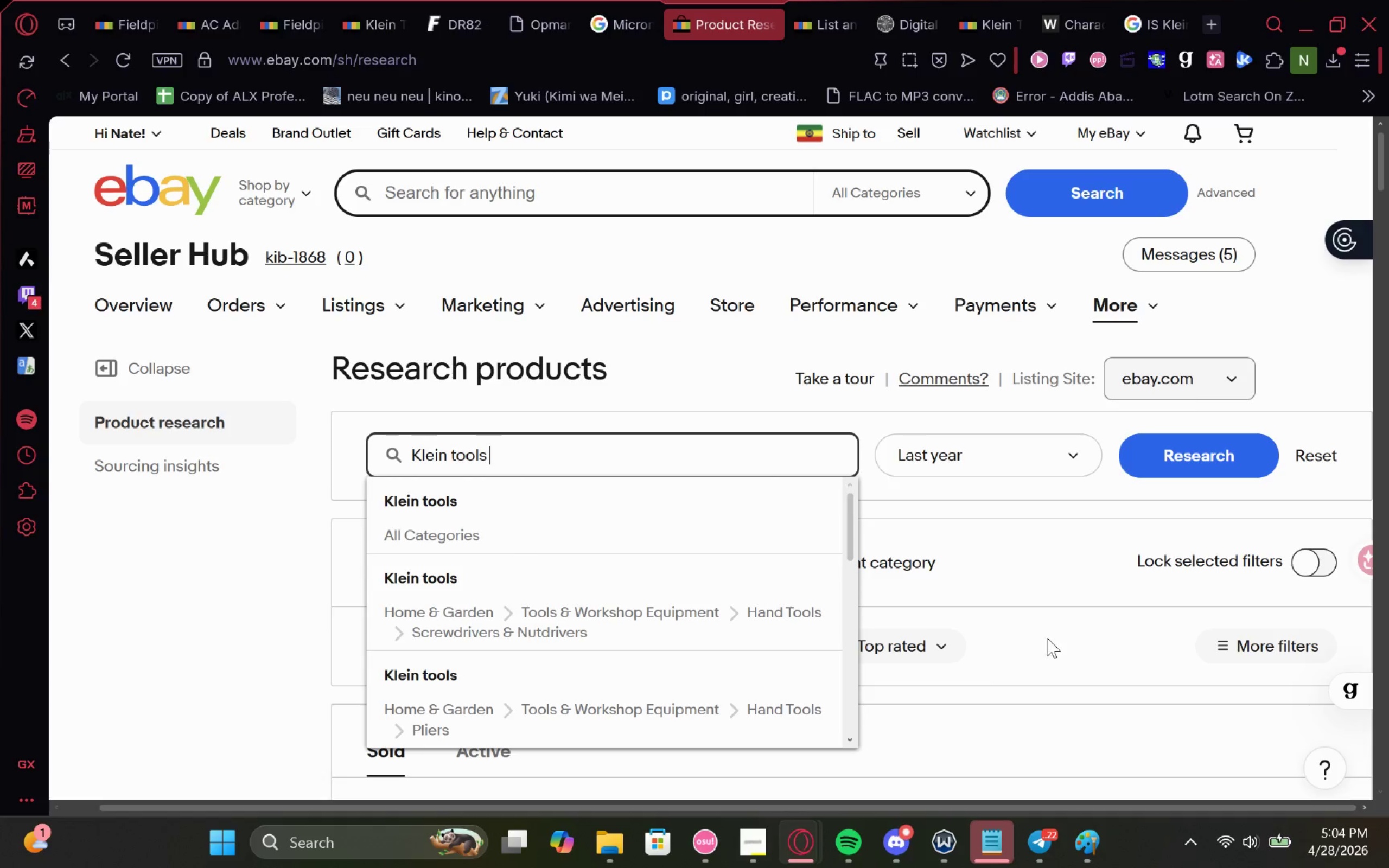 
wait(6.22)
 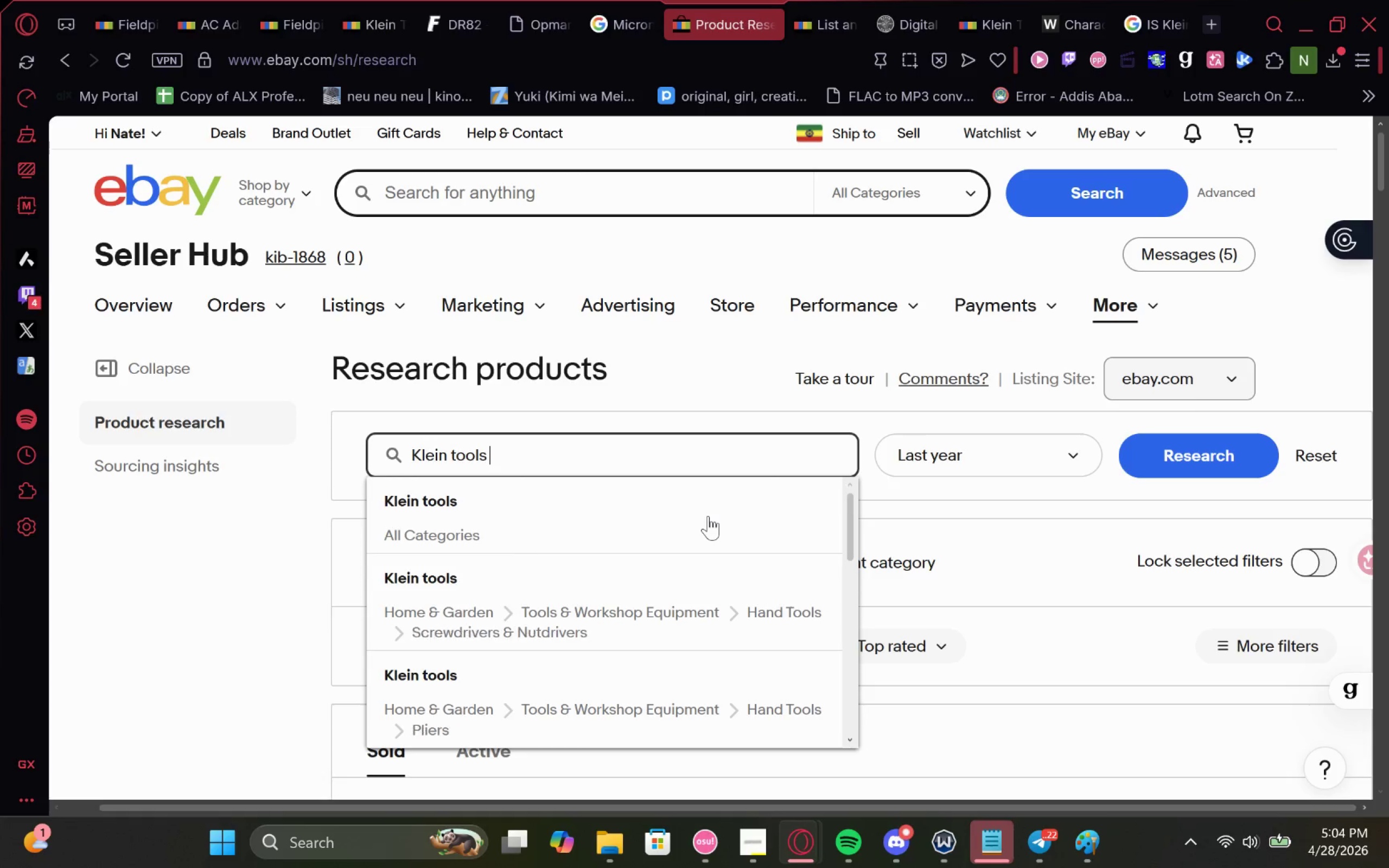 
left_click([764, 853])